 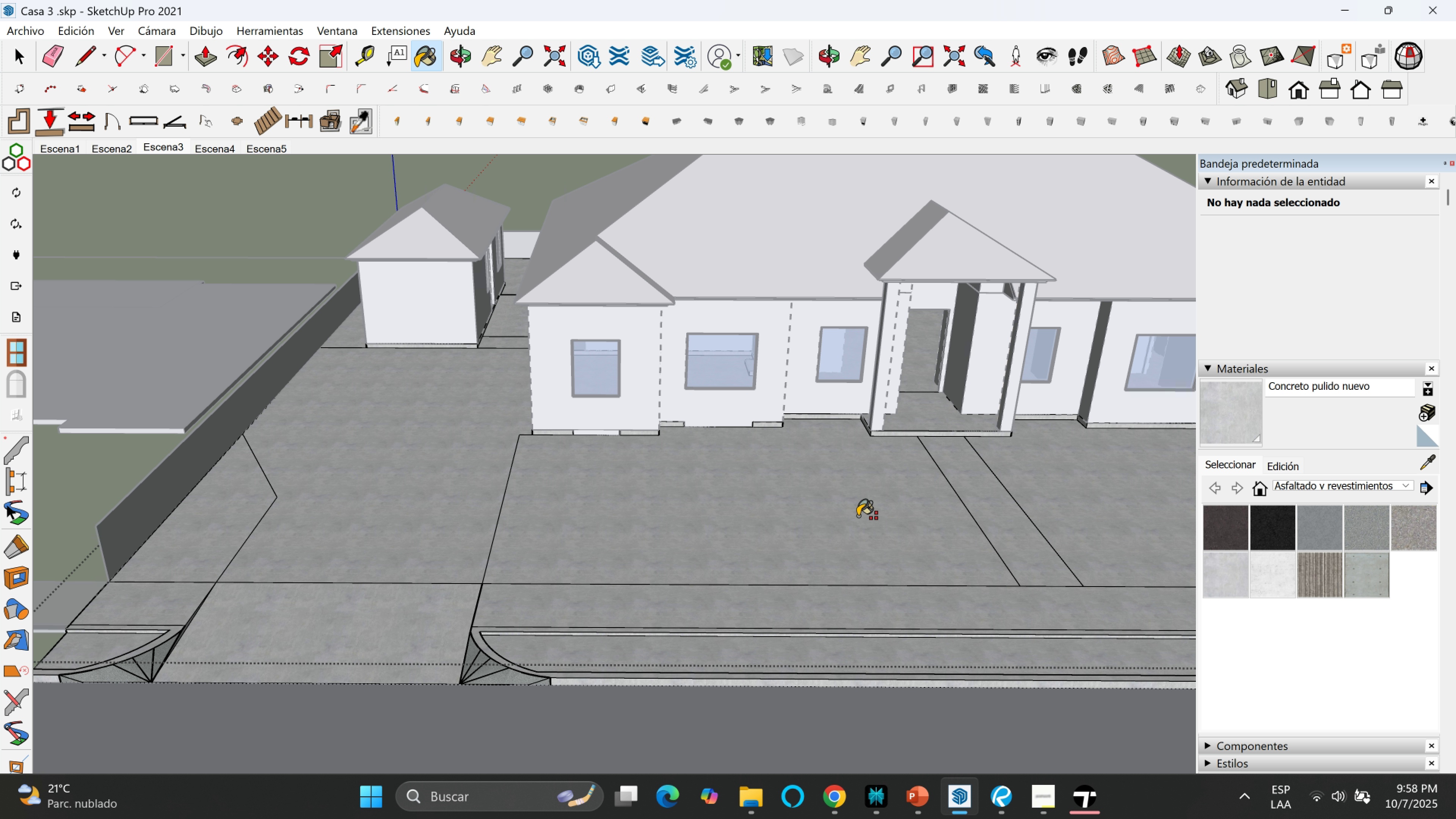 
left_click([1282, 532])
 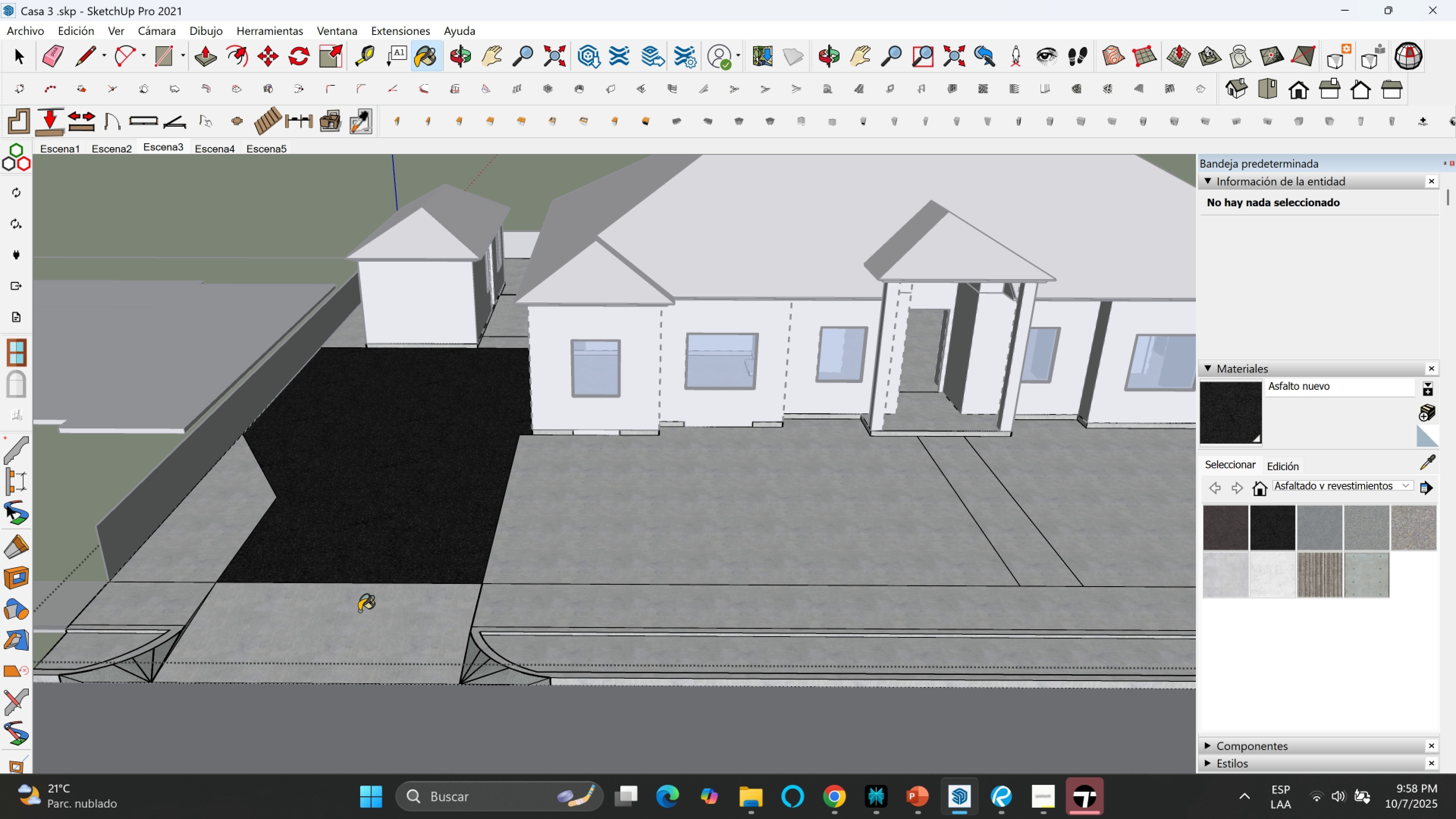 
double_click([353, 617])
 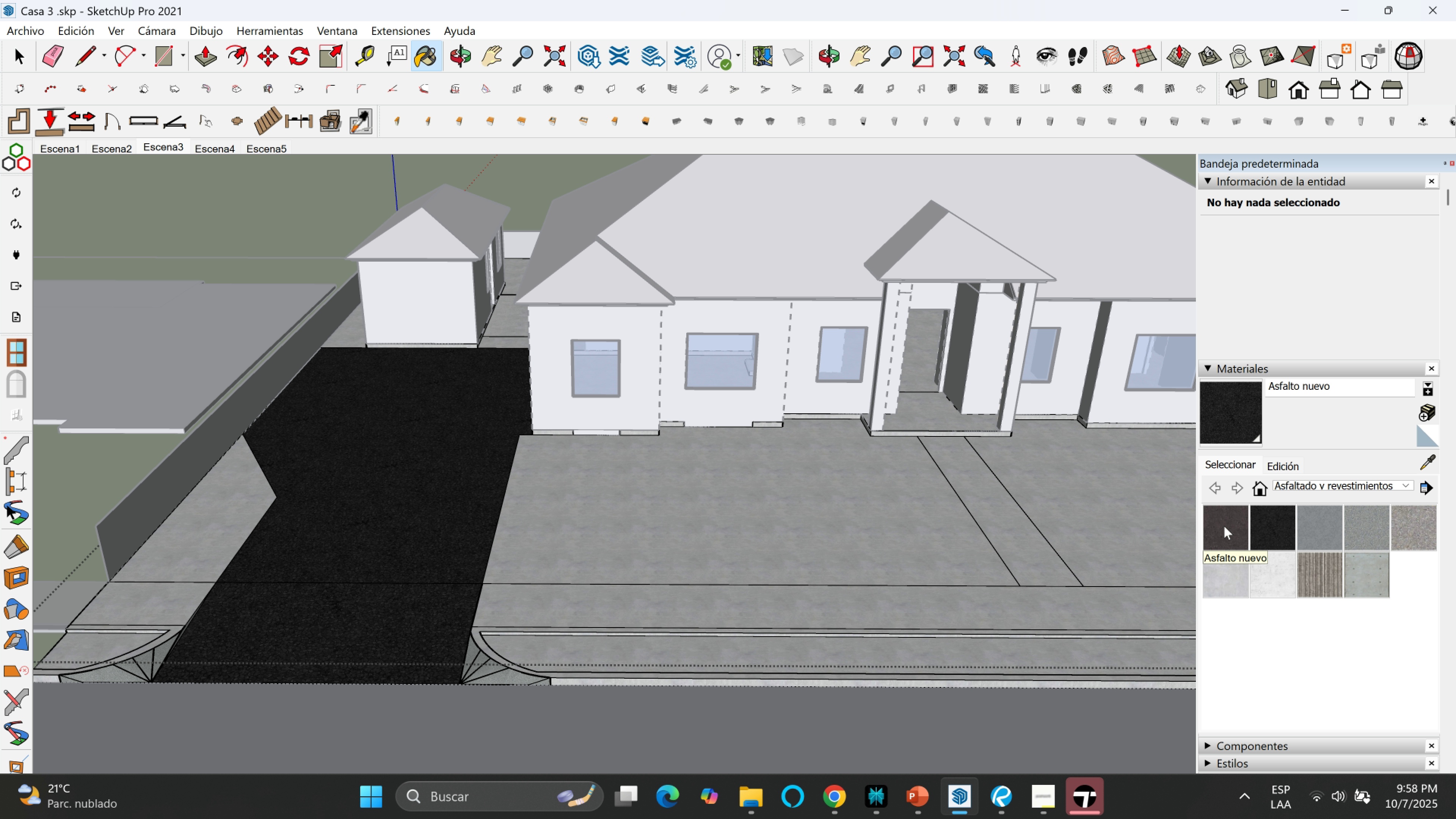 
left_click([1212, 526])
 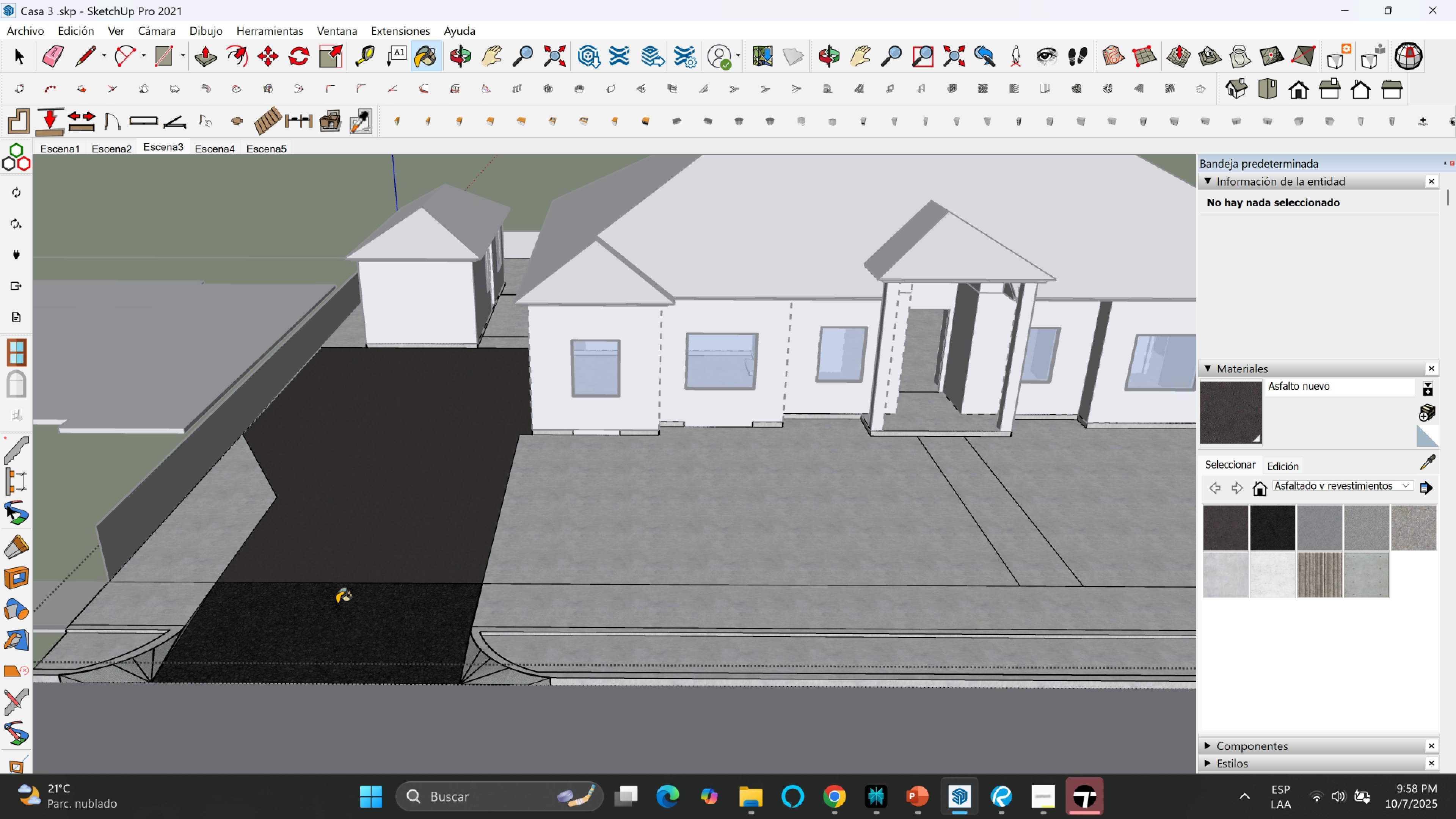 
double_click([334, 613])